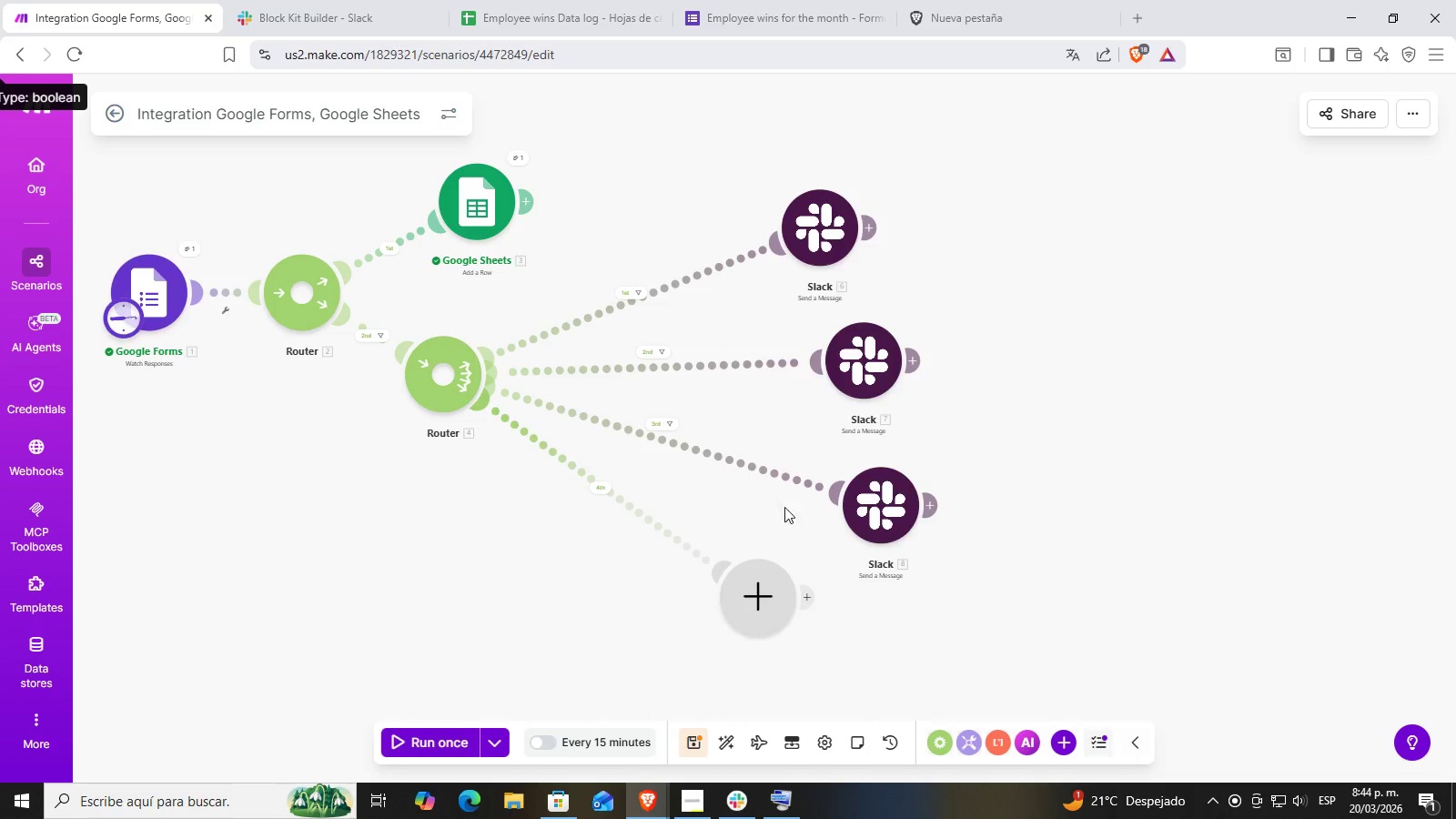 
left_click([871, 499])
 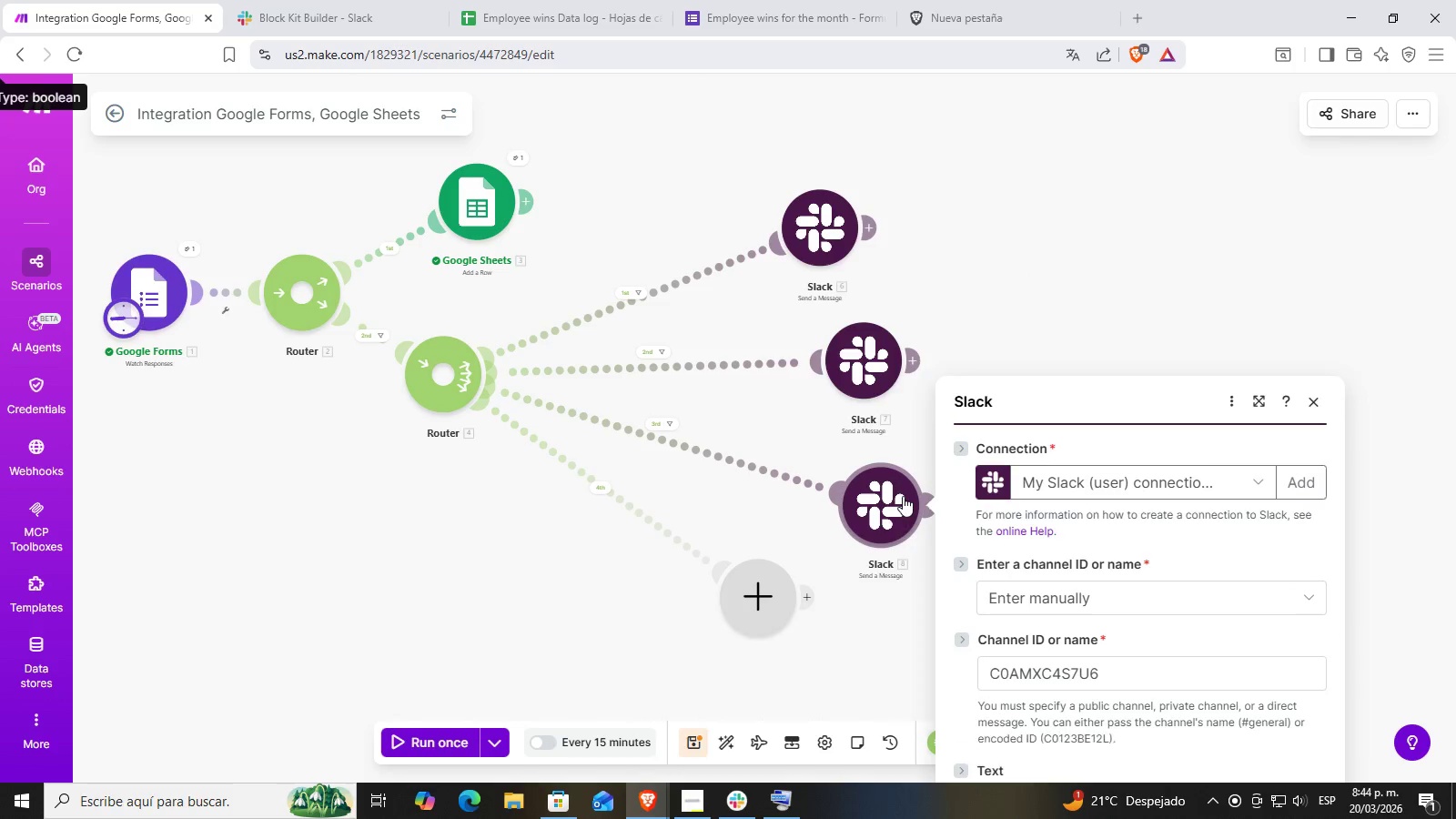 
scroll: coordinate [1117, 454], scroll_direction: down, amount: 5.0
 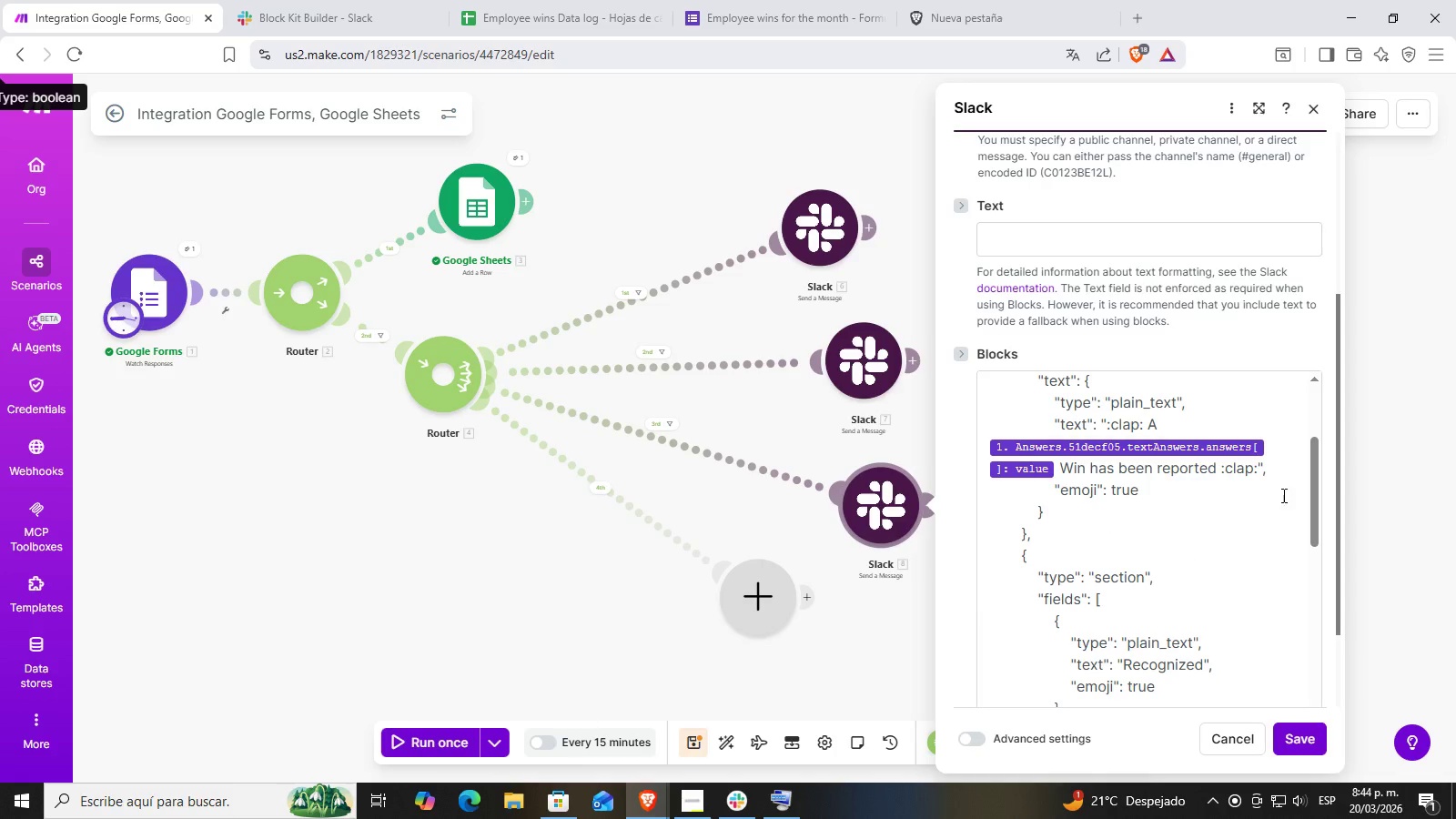 
left_click([1406, 455])
 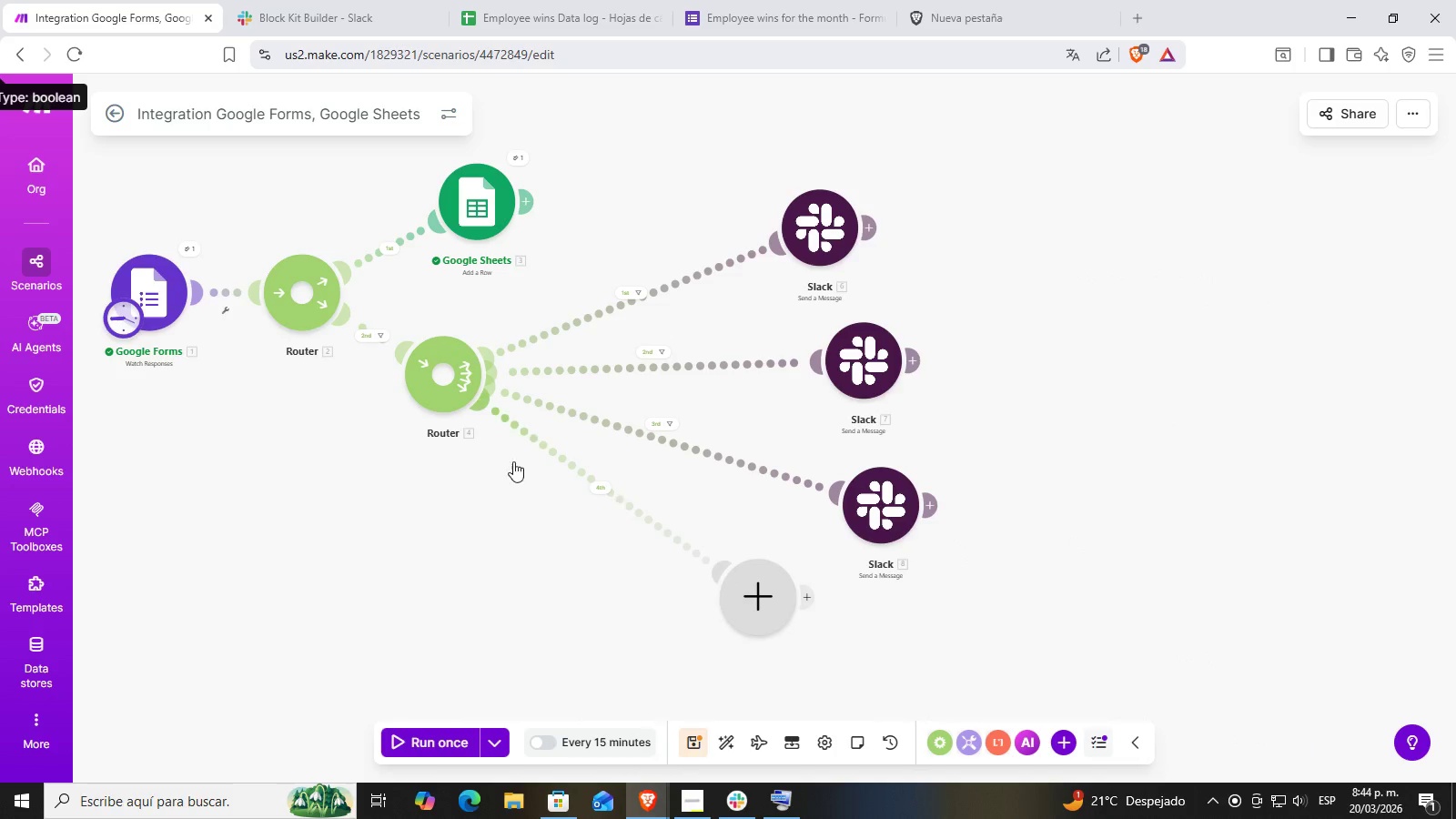 
left_click_drag(start_coordinate=[592, 552], to_coordinate=[732, 564])
 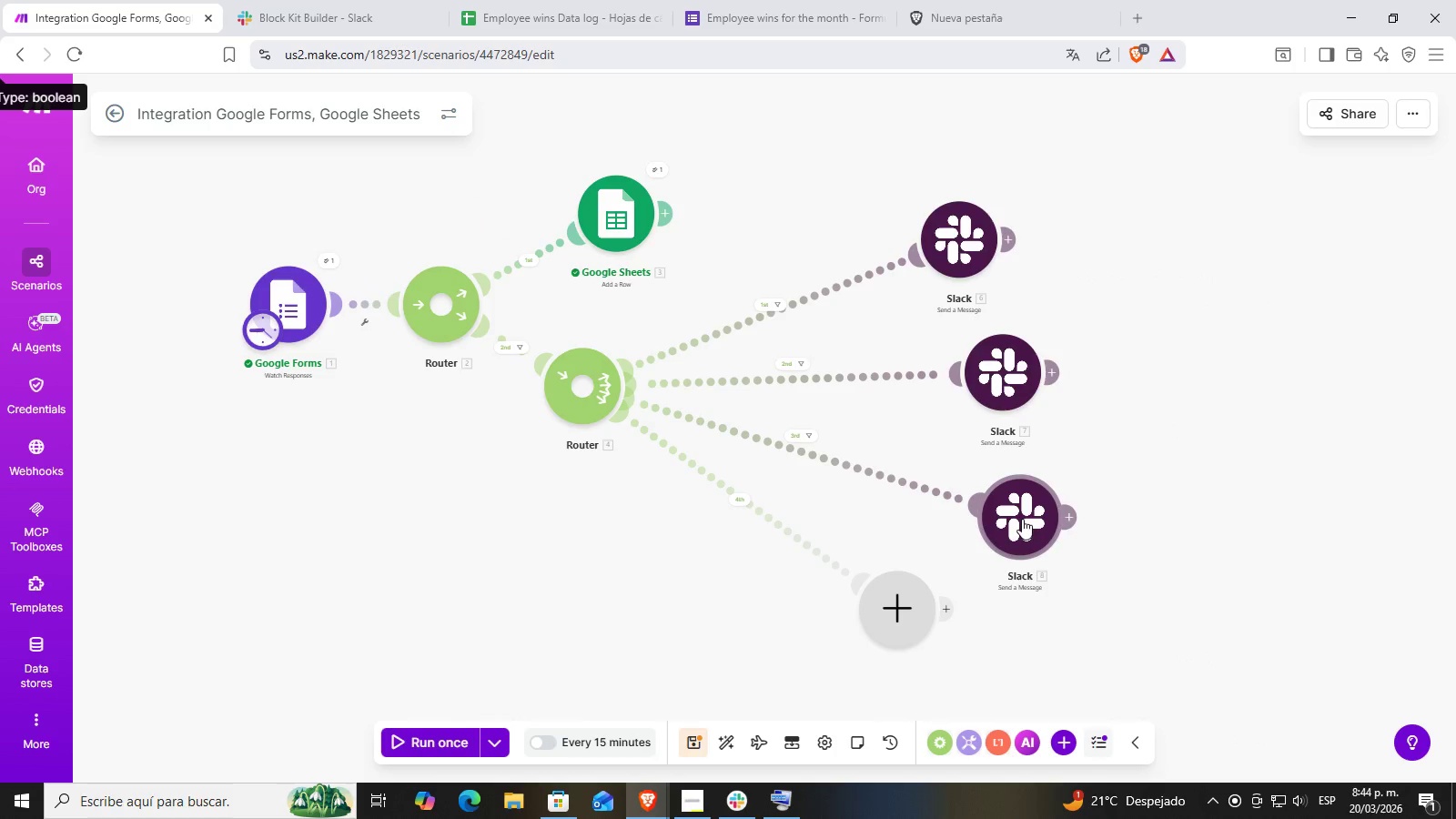 
left_click_drag(start_coordinate=[794, 582], to_coordinate=[789, 577])
 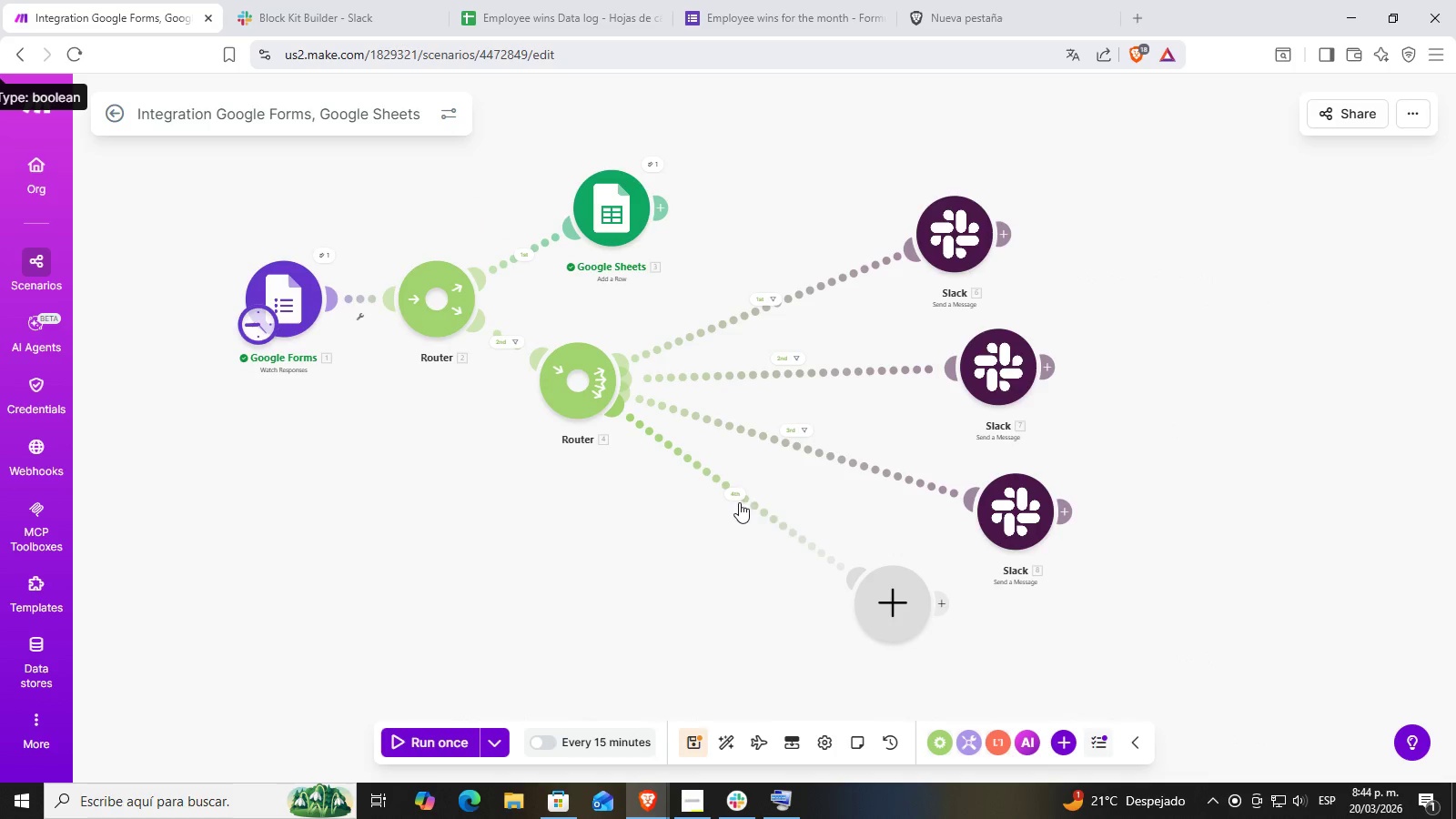 
left_click([733, 492])
 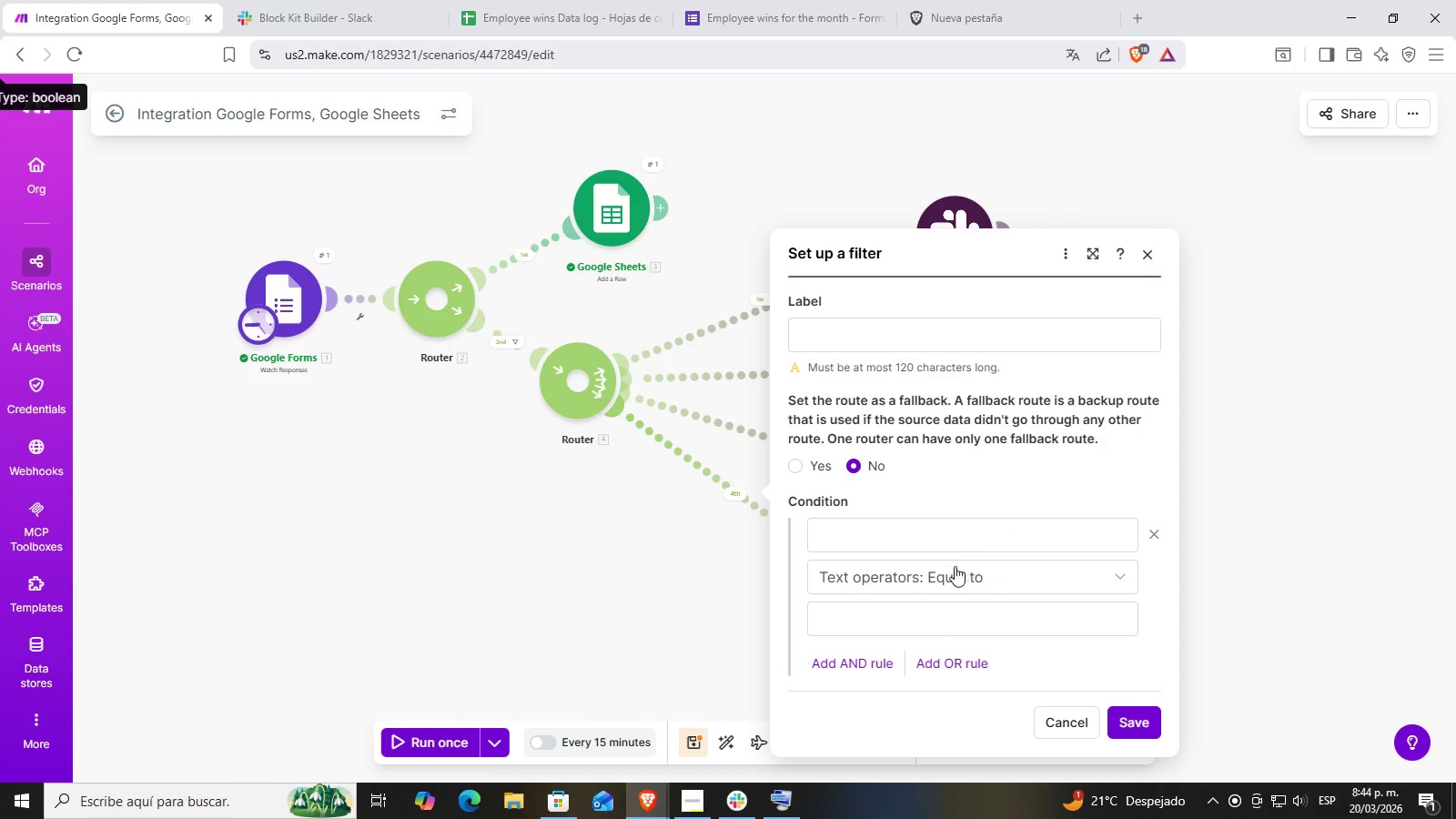 
left_click([905, 530])
 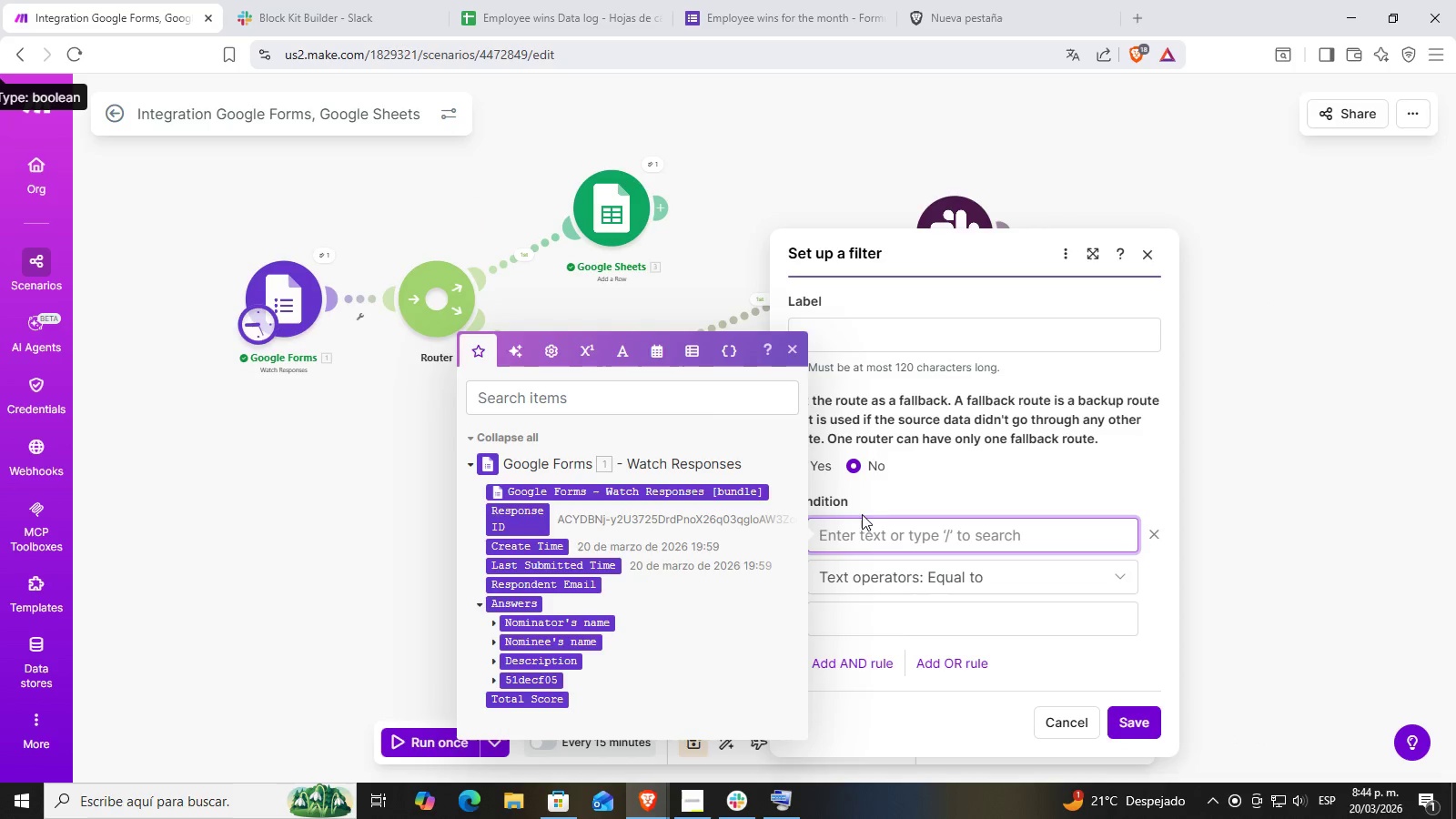 
scroll: coordinate [645, 555], scroll_direction: down, amount: 3.0
 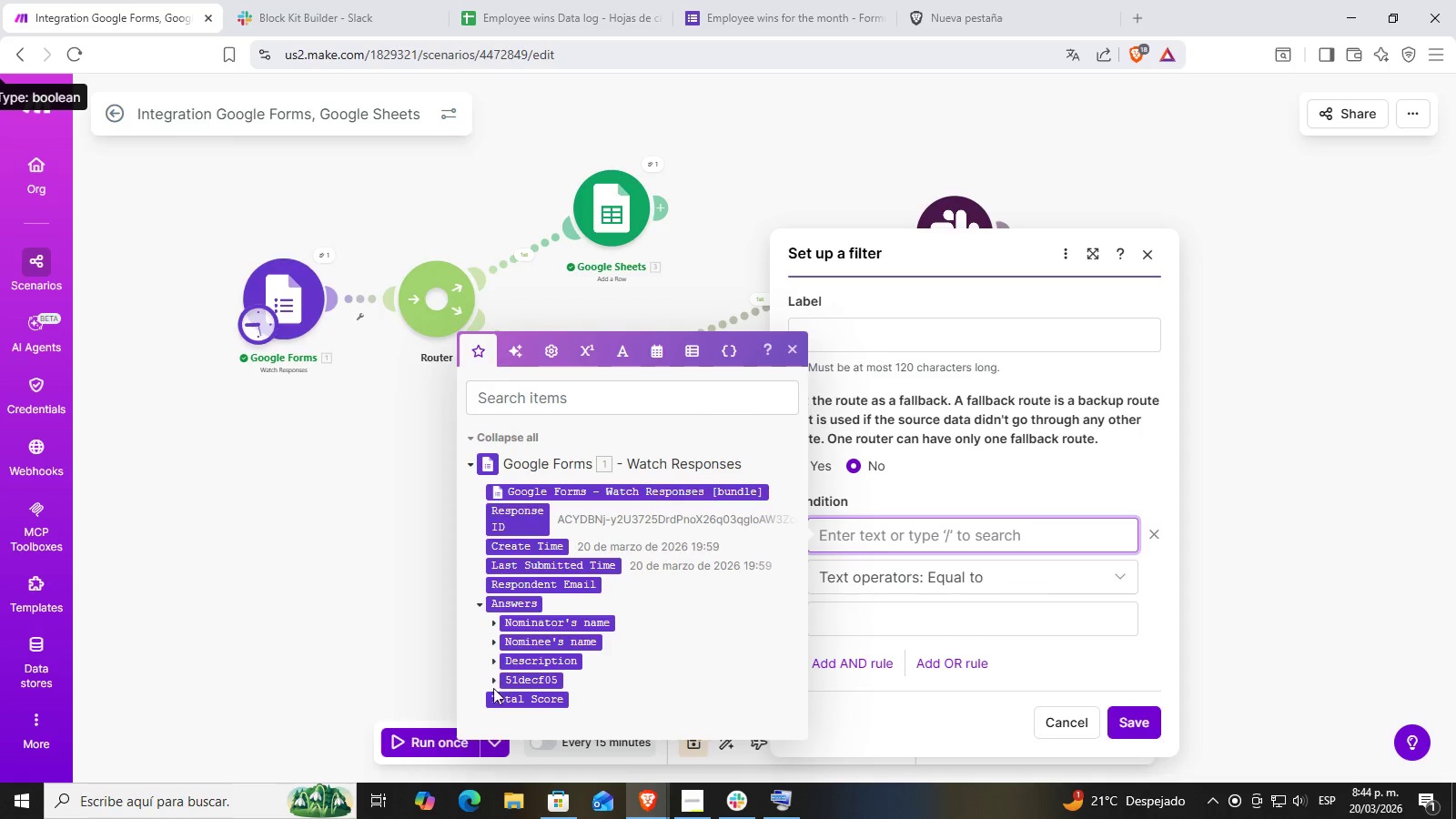 
left_click([489, 680])
 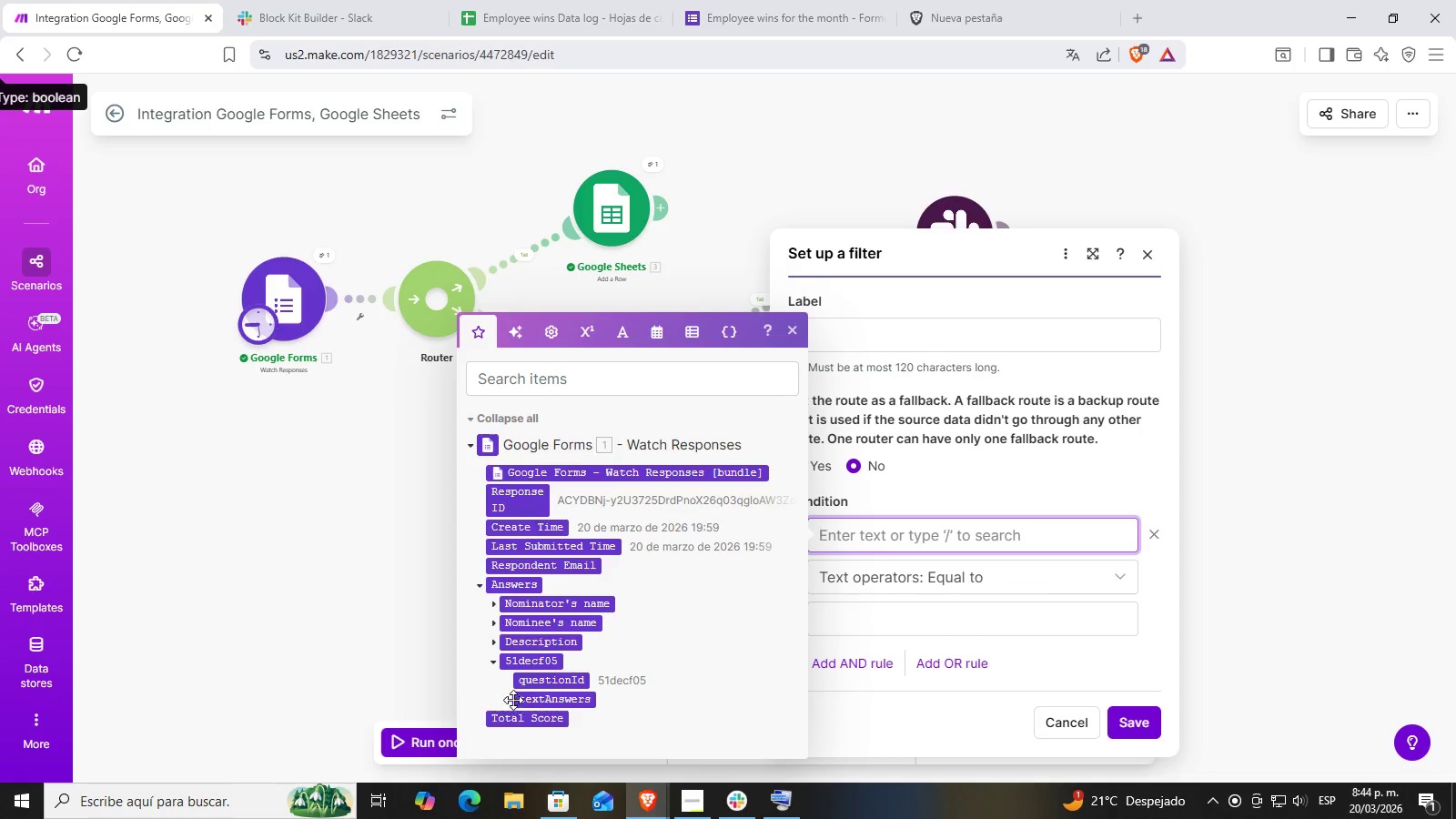 
left_click([501, 704])
 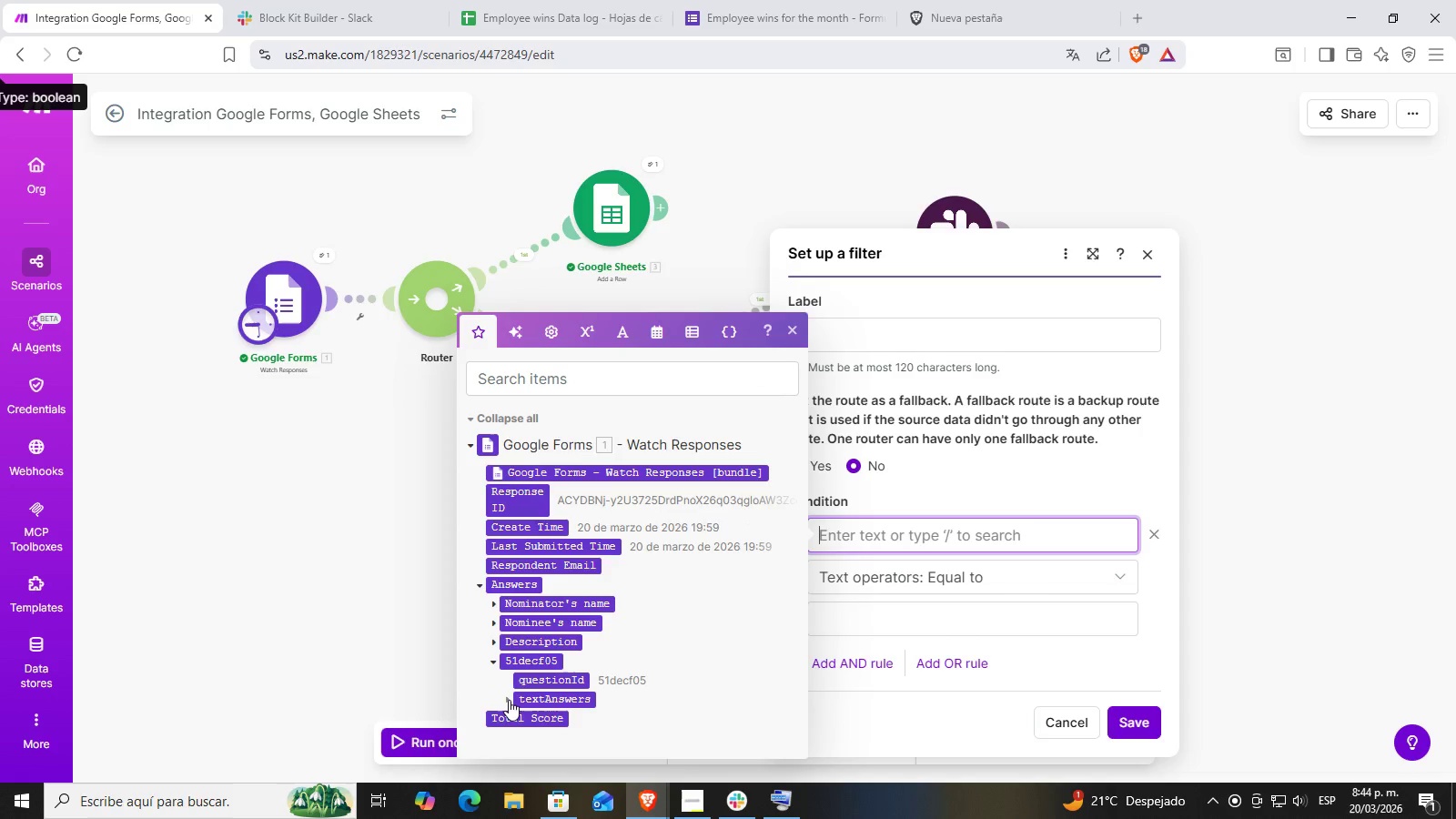 
left_click([509, 700])
 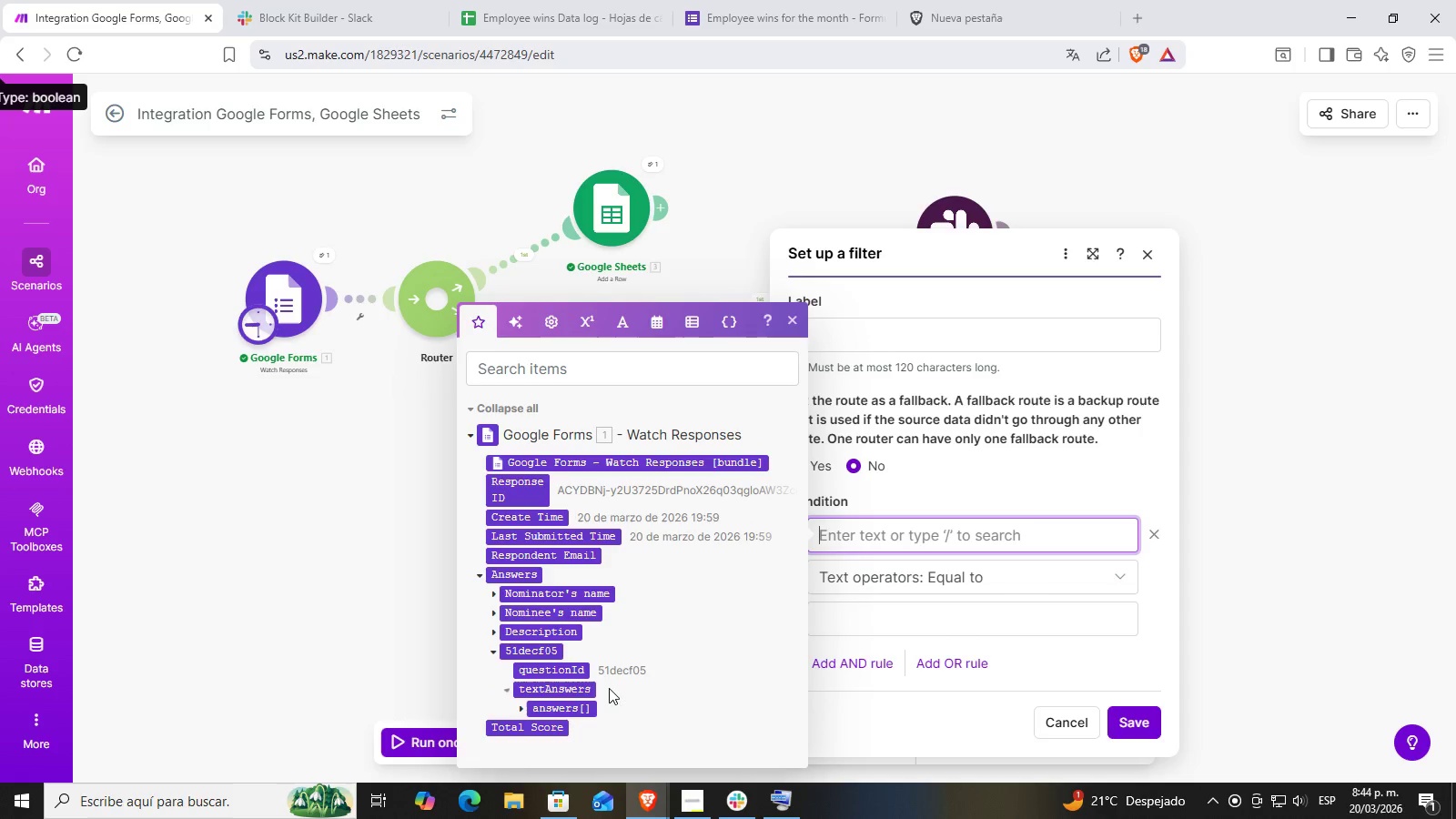 
scroll: coordinate [613, 687], scroll_direction: down, amount: 2.0
 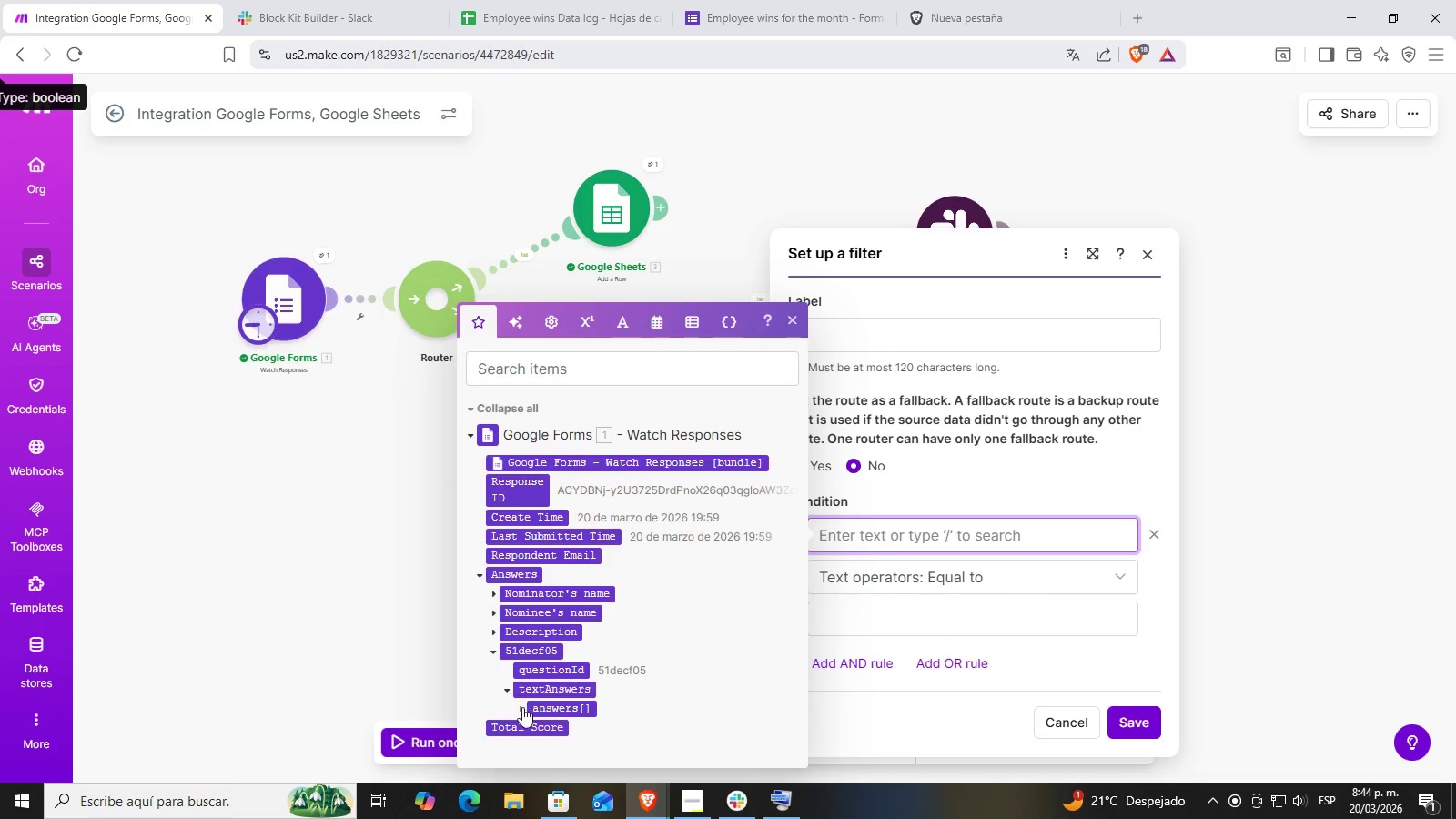 
left_click([520, 708])
 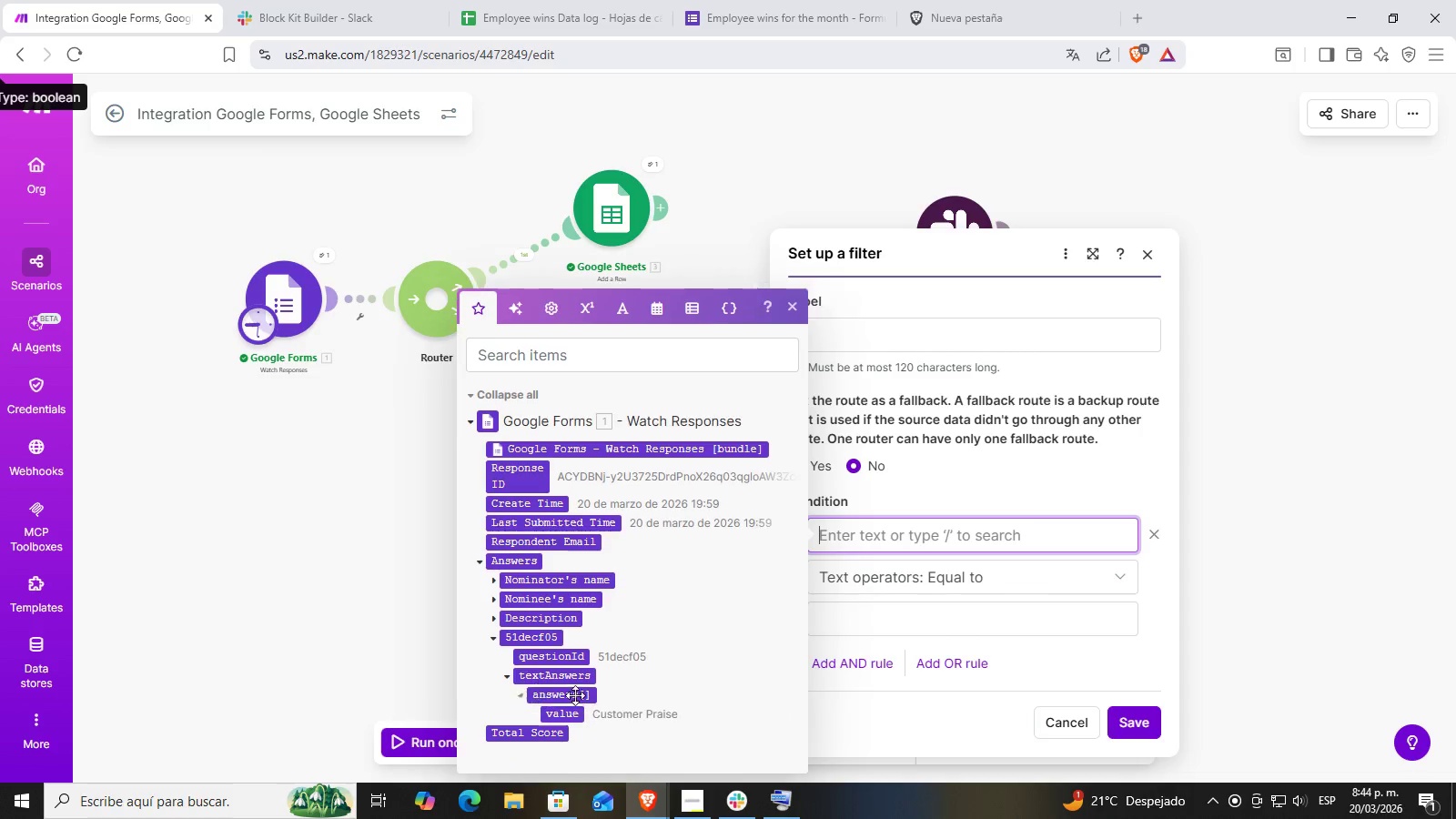 
left_click([561, 717])
 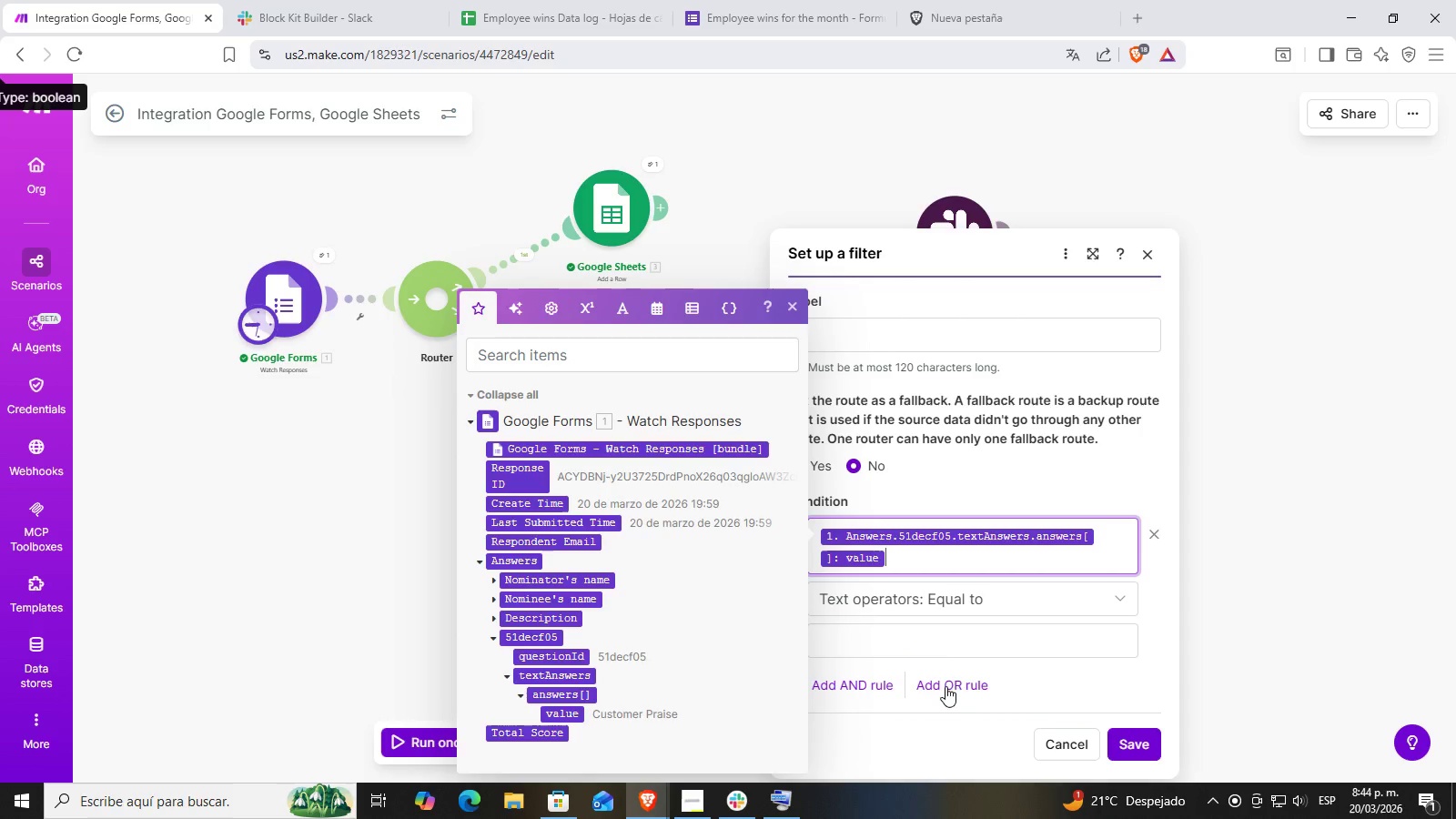 
scroll: coordinate [581, 701], scroll_direction: down, amount: 1.0
 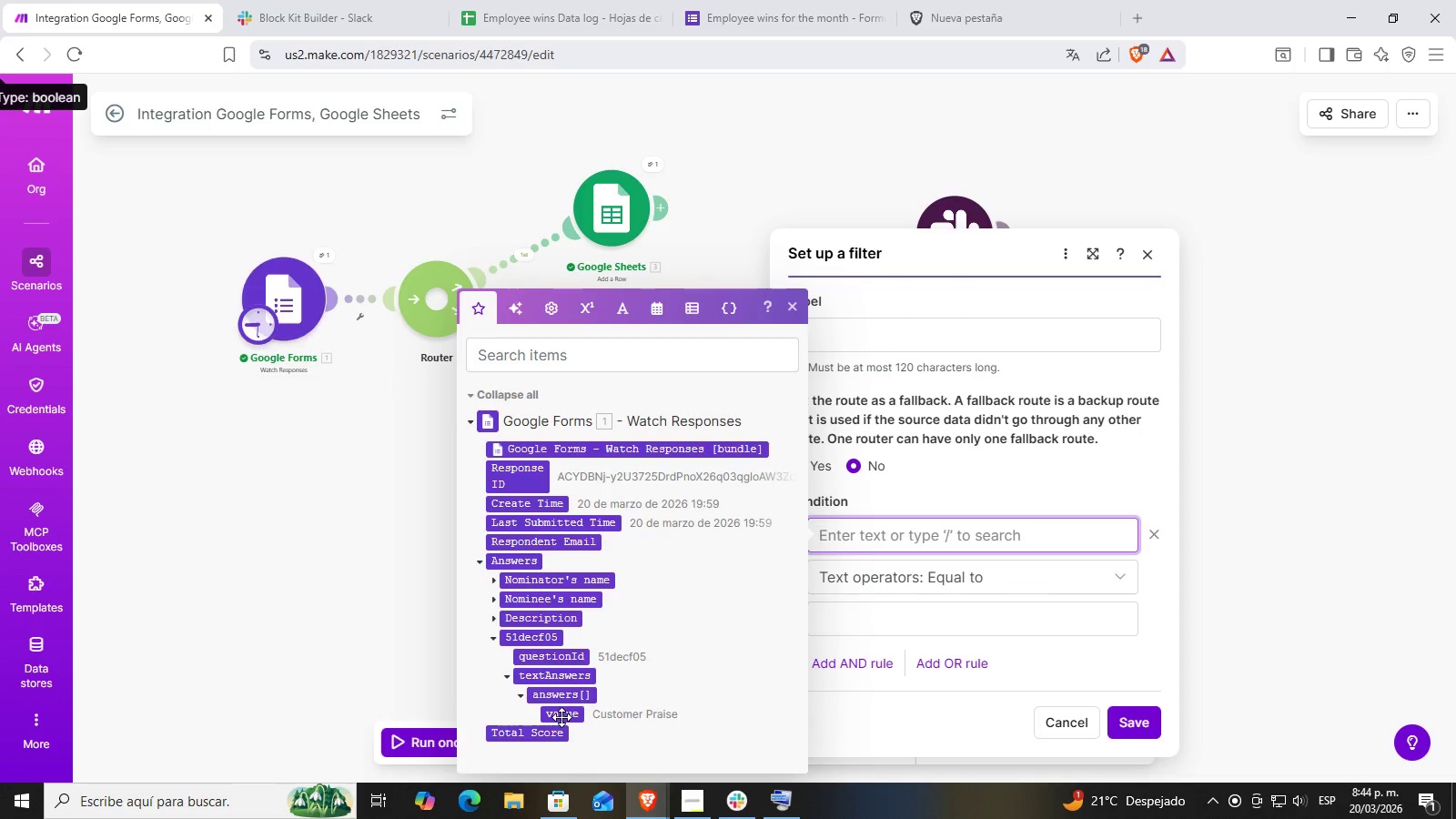 
left_click([928, 643])
 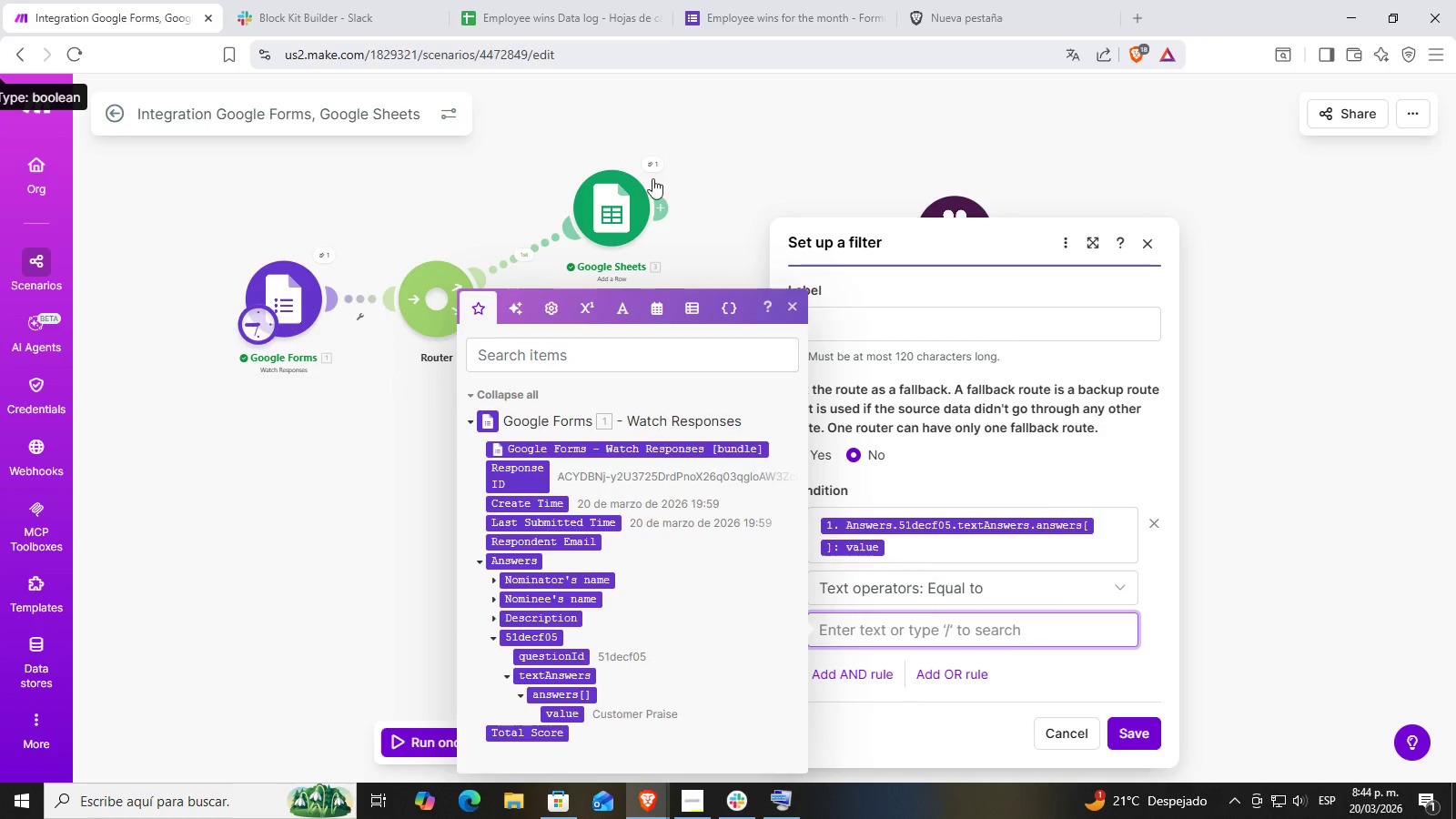 
left_click([331, 0])
 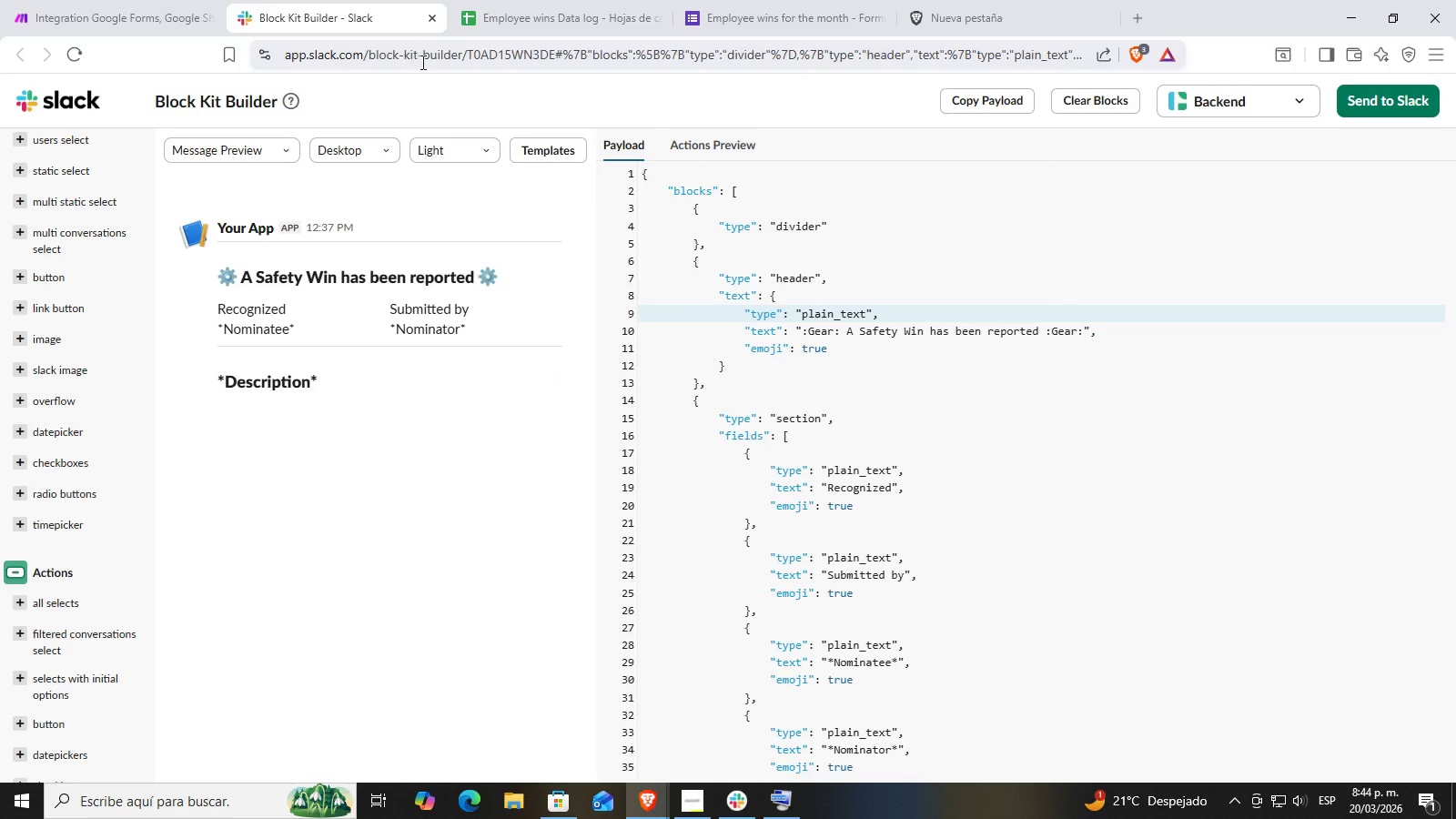 
left_click([741, 0])
 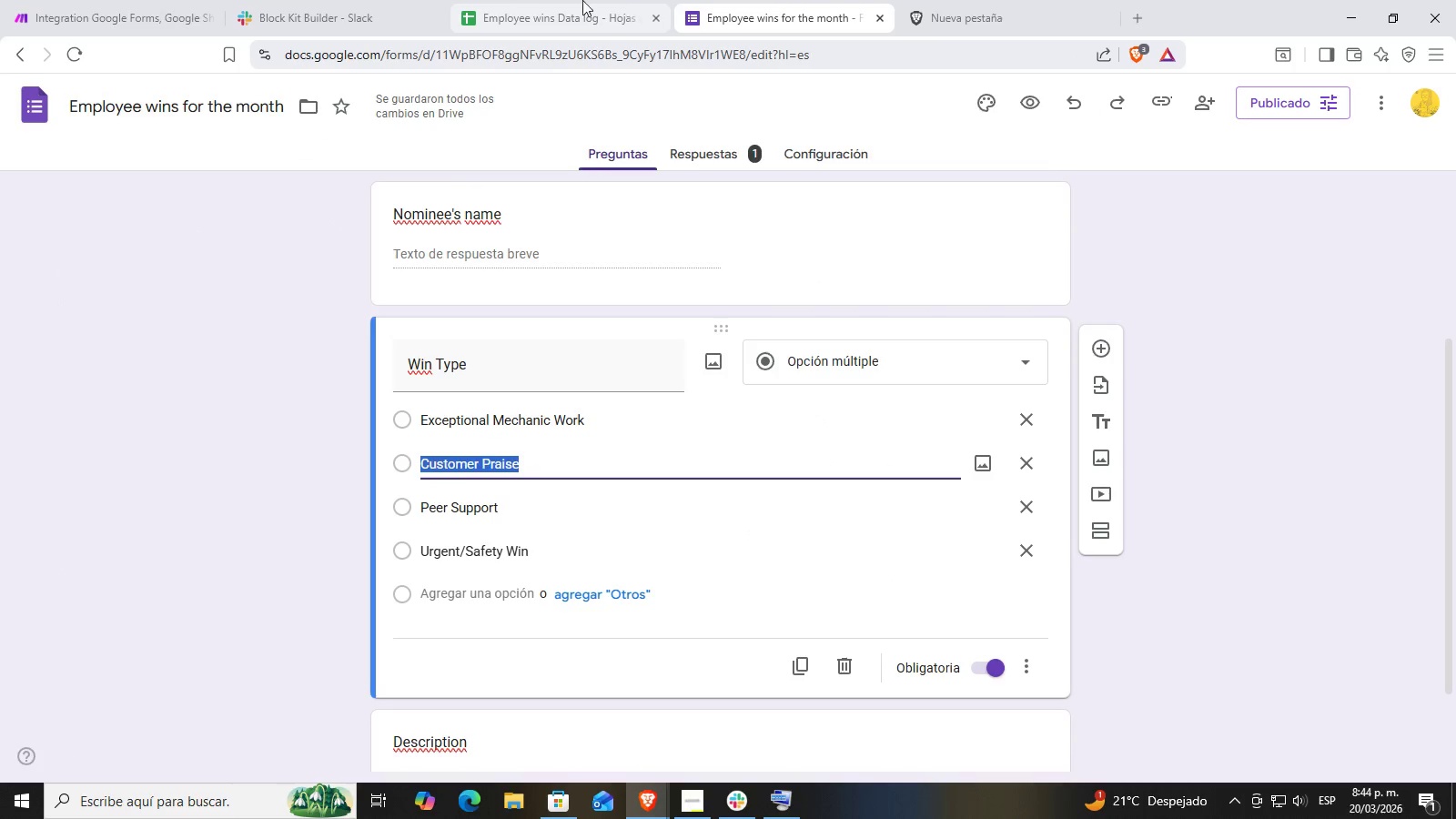 
left_click([144, 0])
 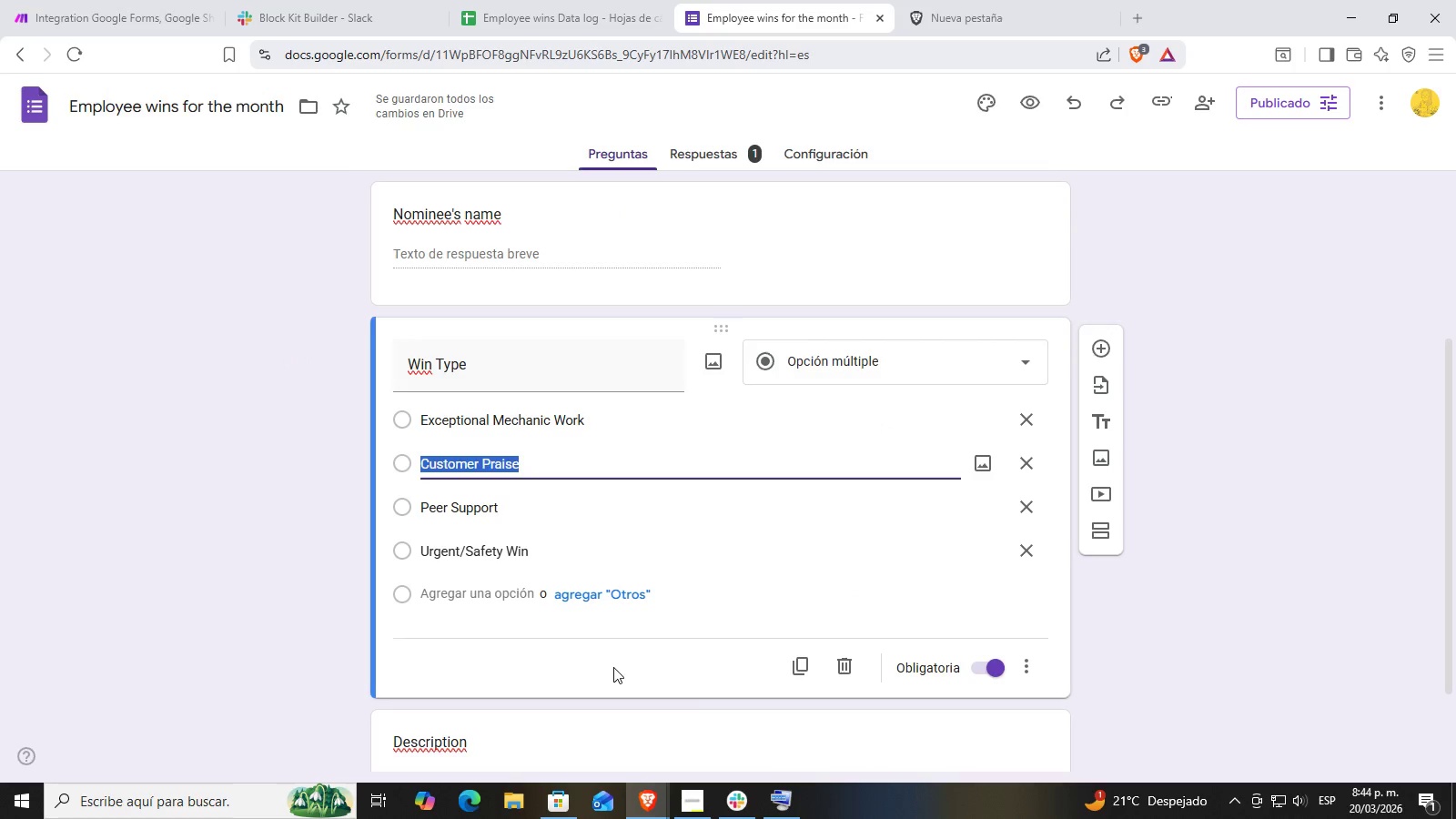 
left_click([496, 511])
 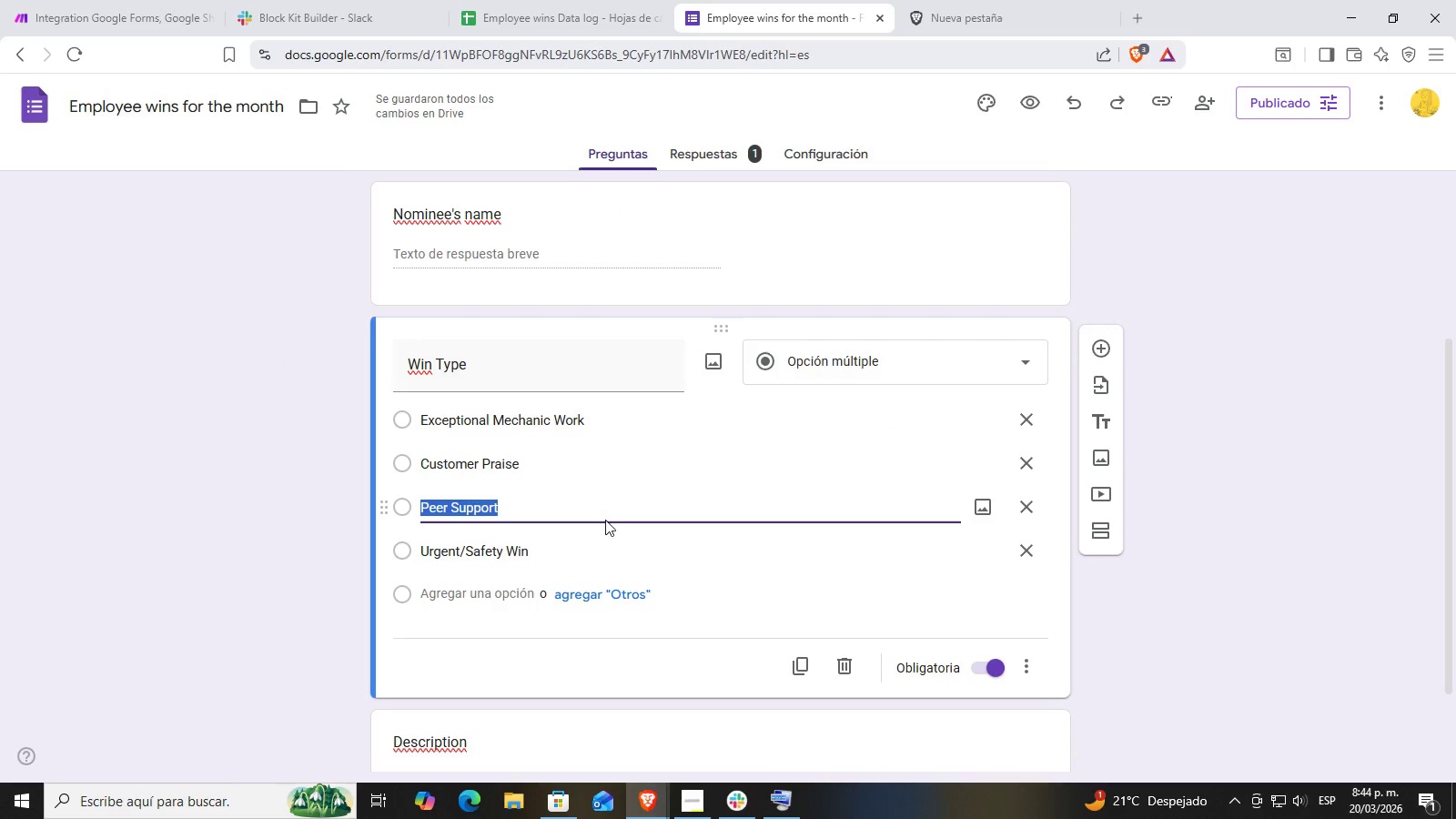 
key(Control+ControlLeft)
 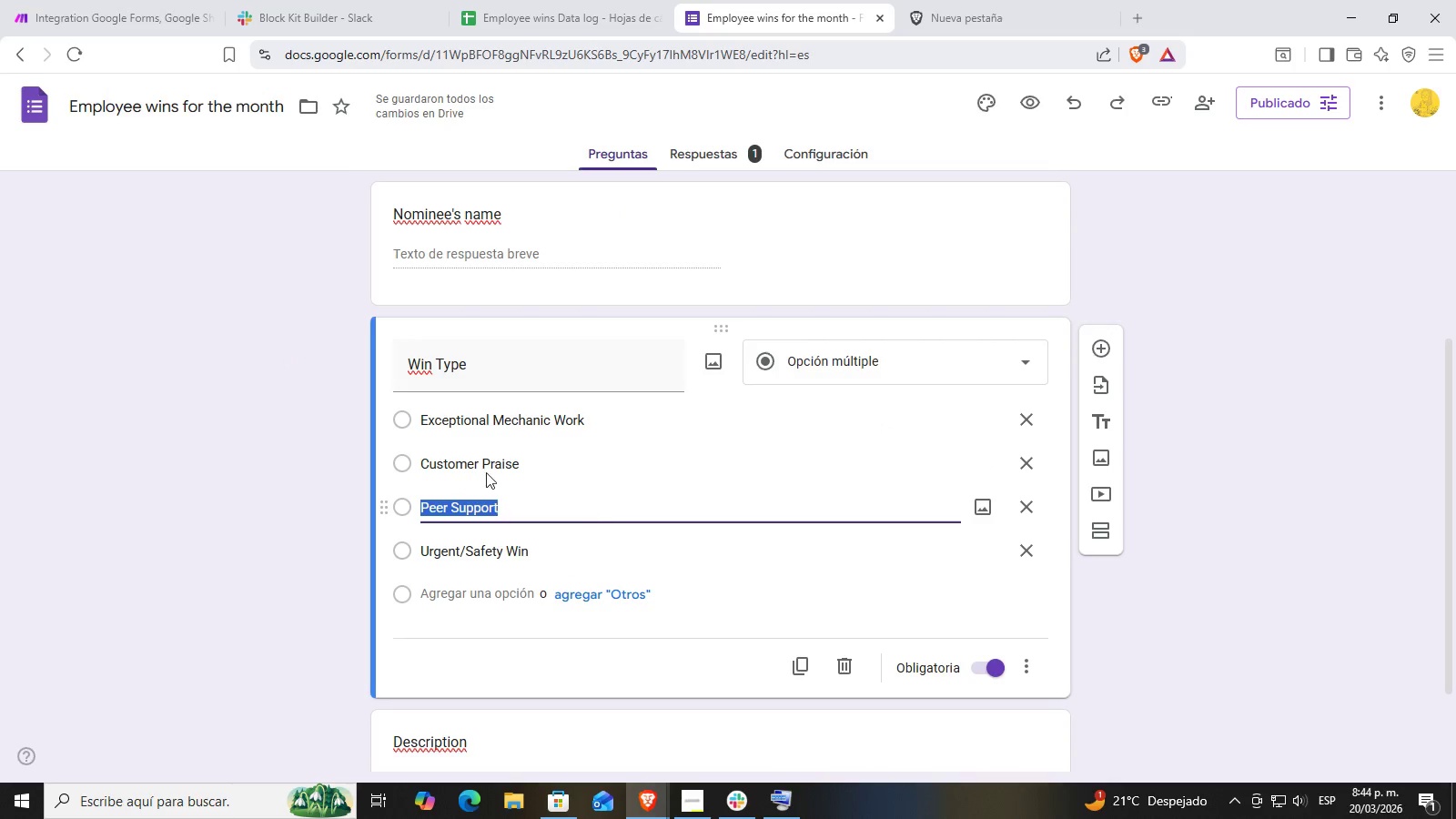 
key(Control+C)
 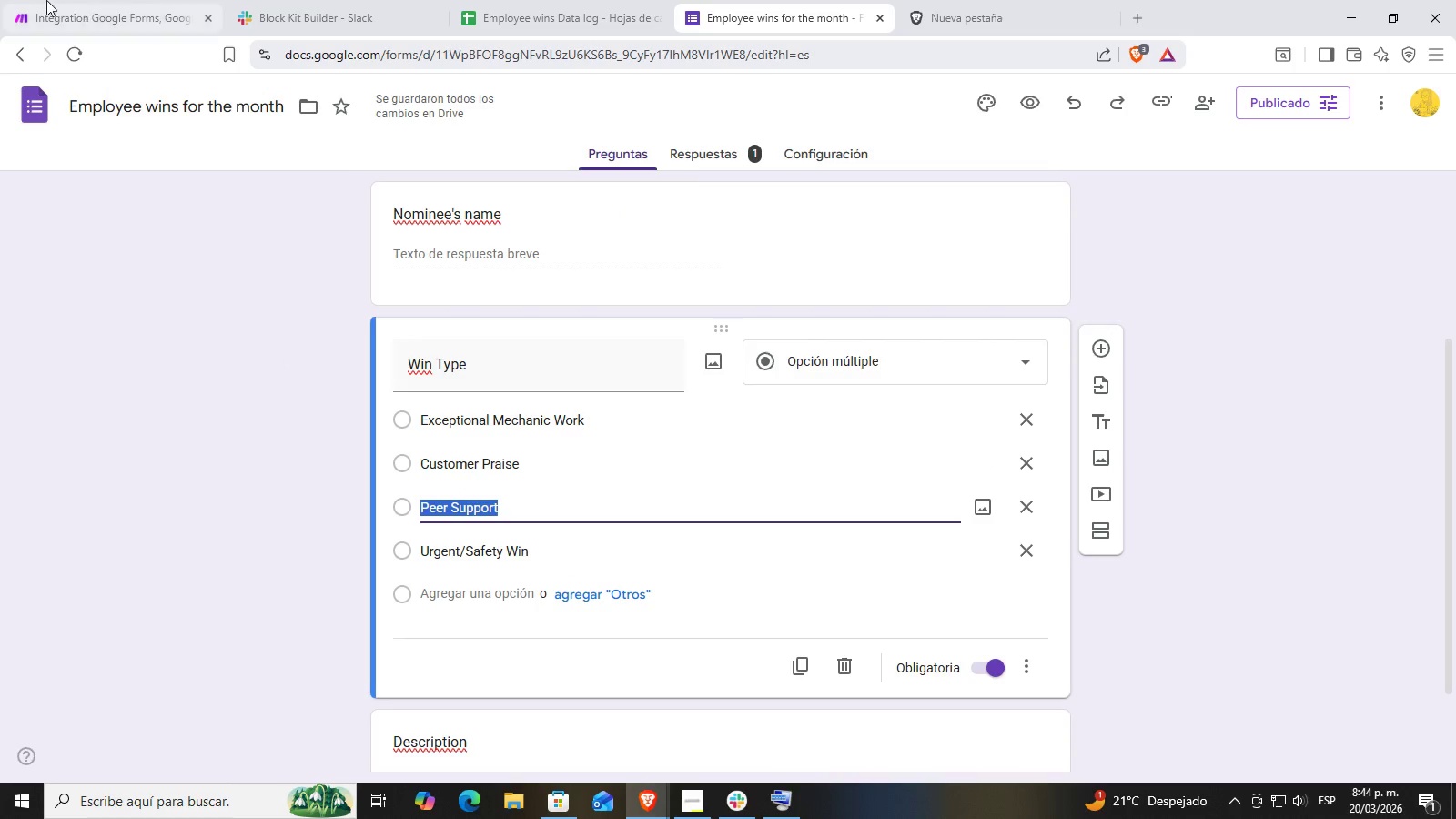 
left_click([55, 0])
 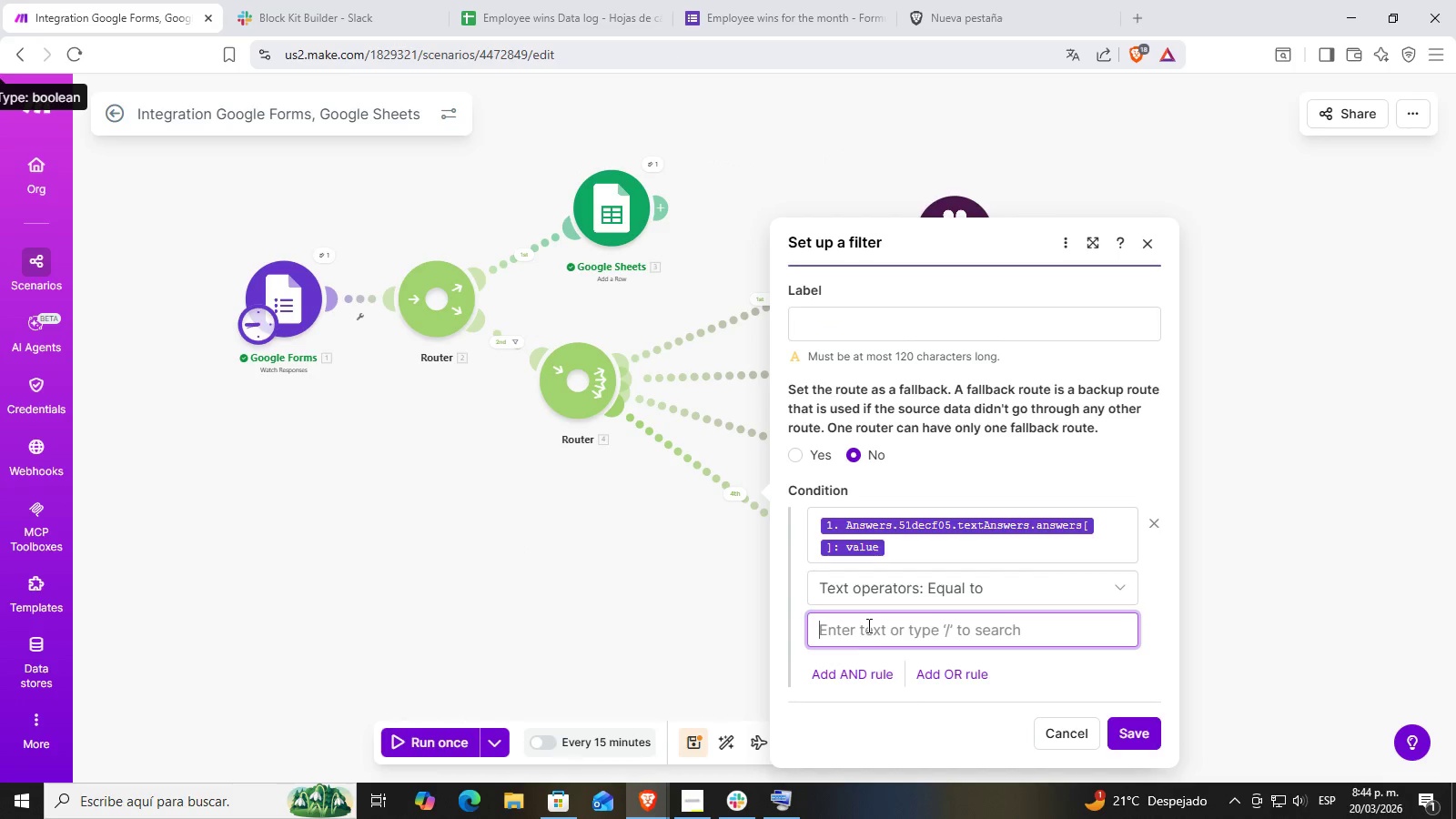 
left_click([864, 626])
 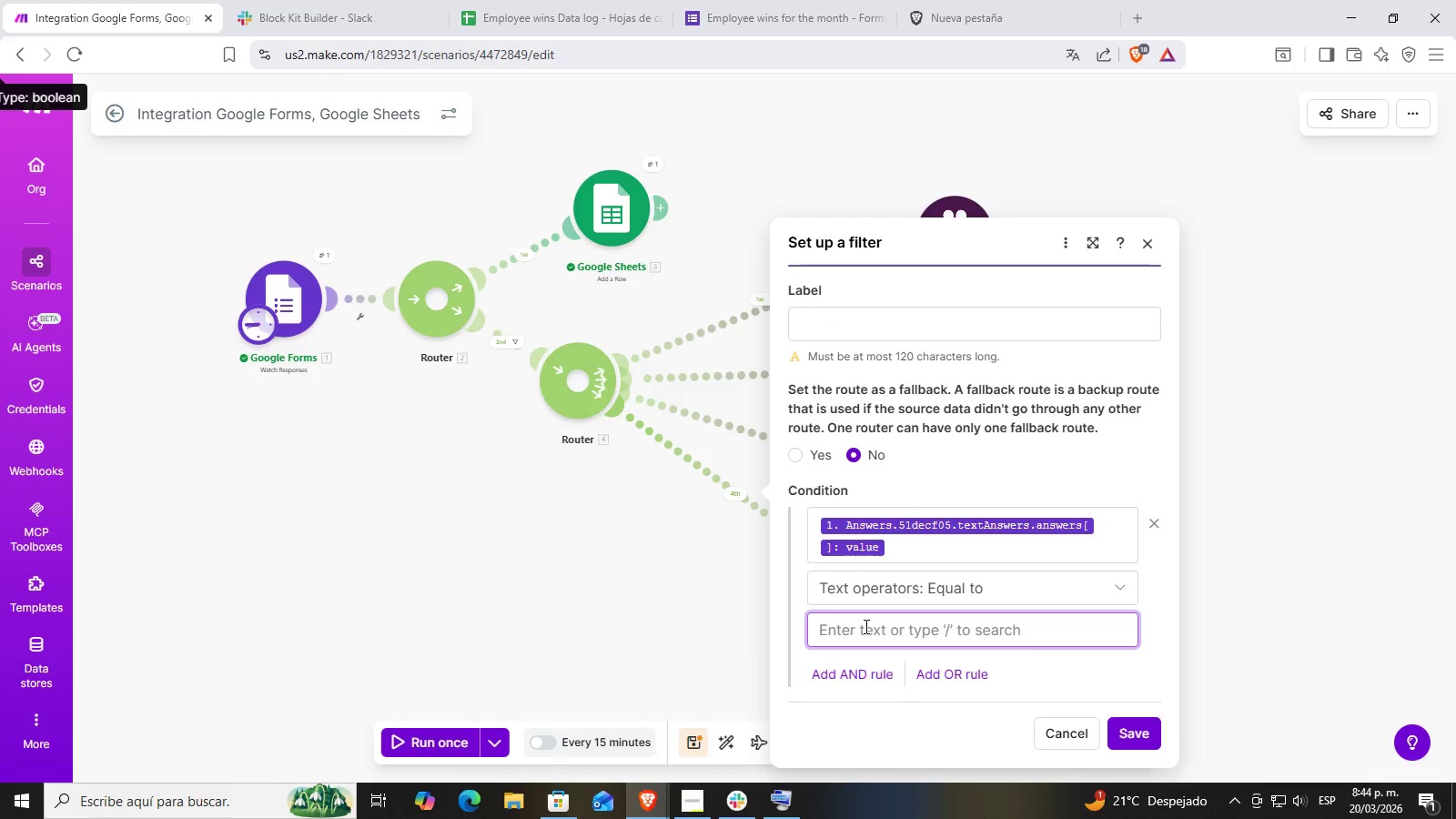 
key(Control+ControlLeft)
 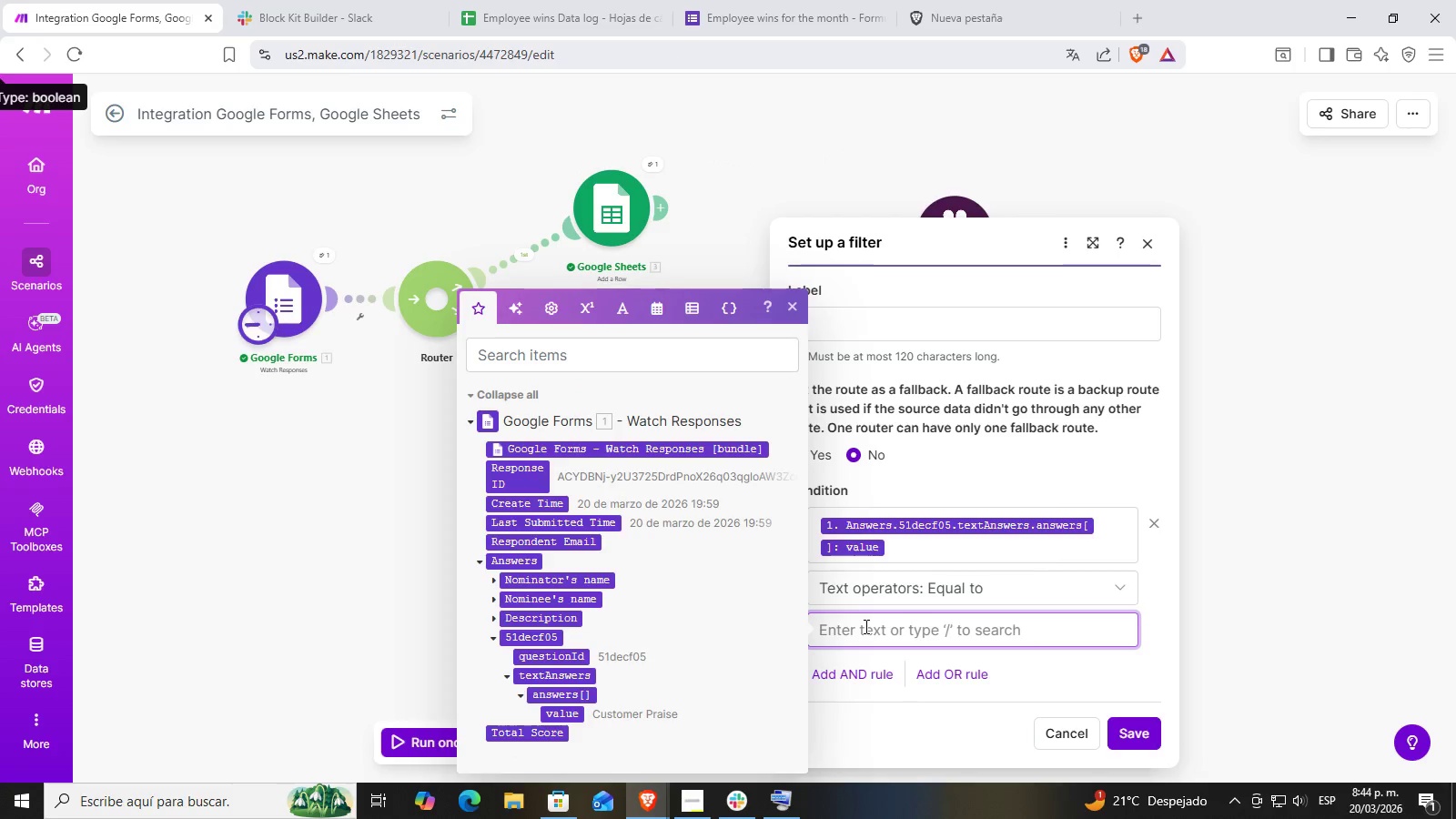 
key(Control+V)
 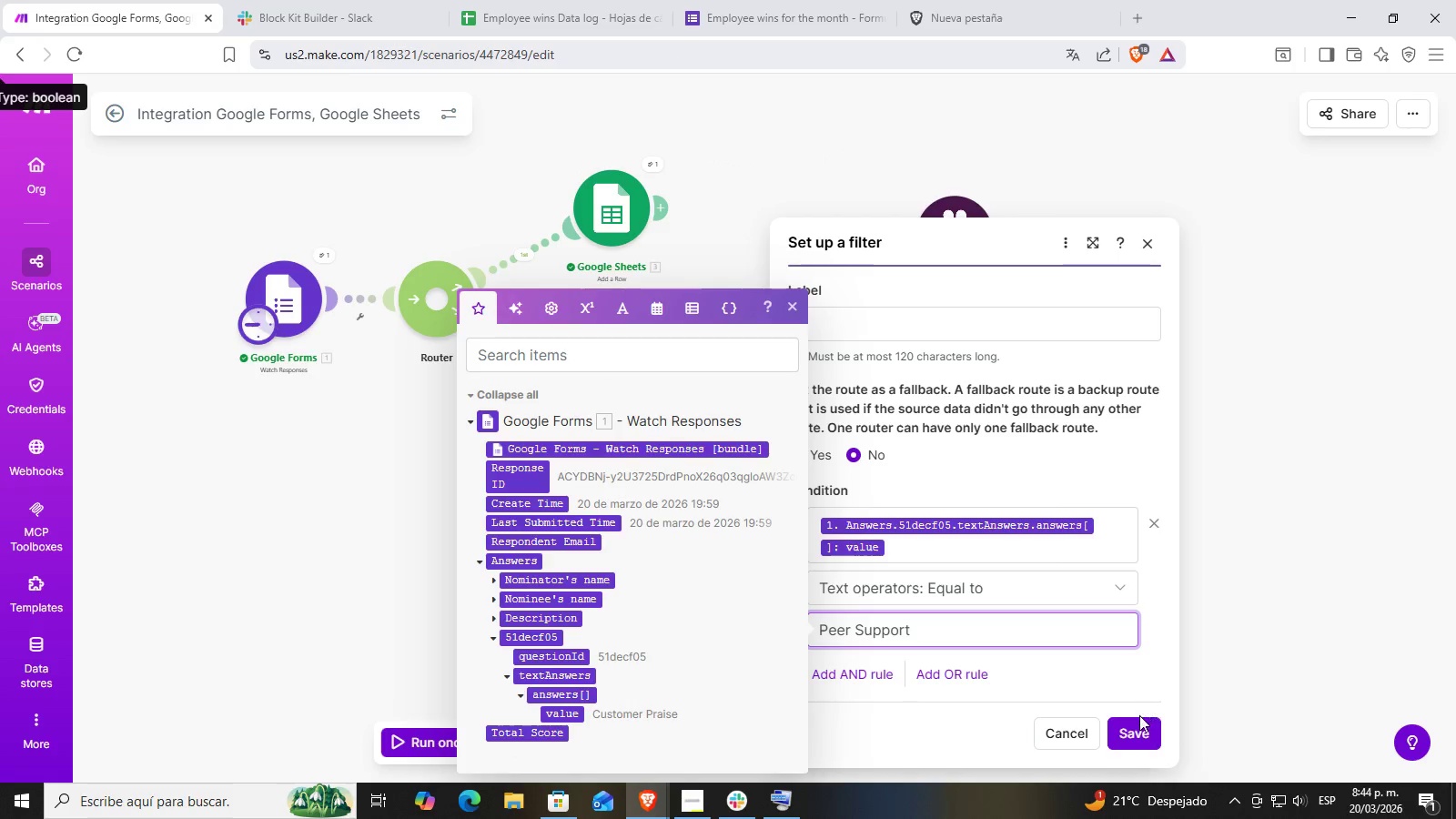 
left_click([1136, 728])